 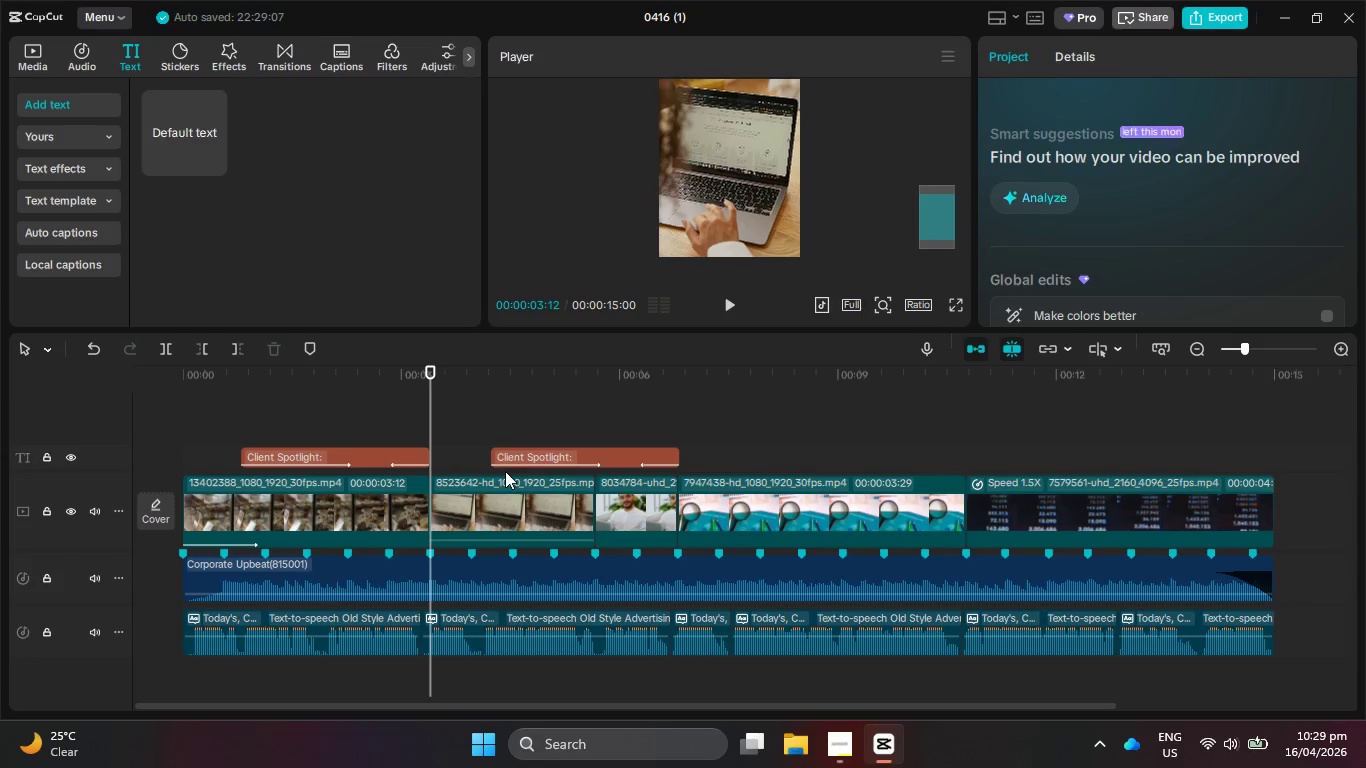 
left_click([726, 316])
 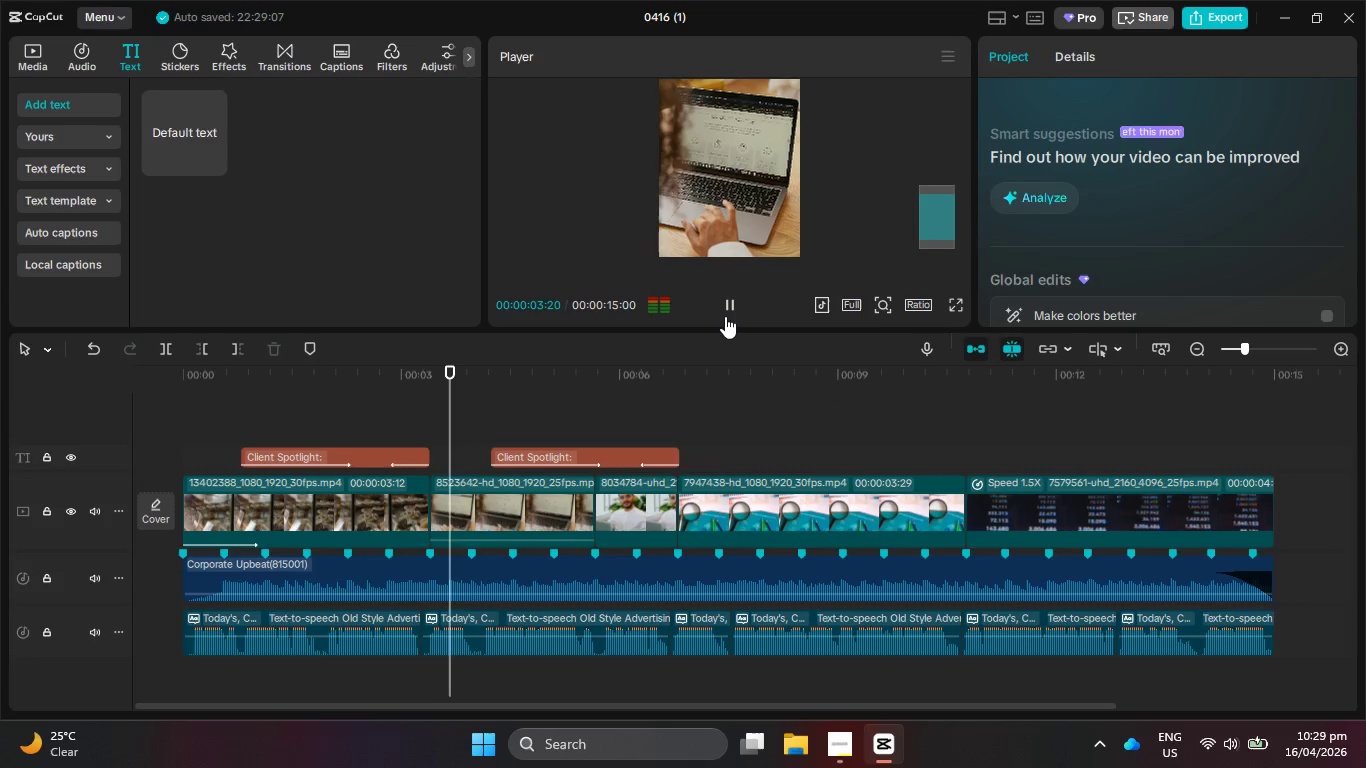 
left_click([725, 316])
 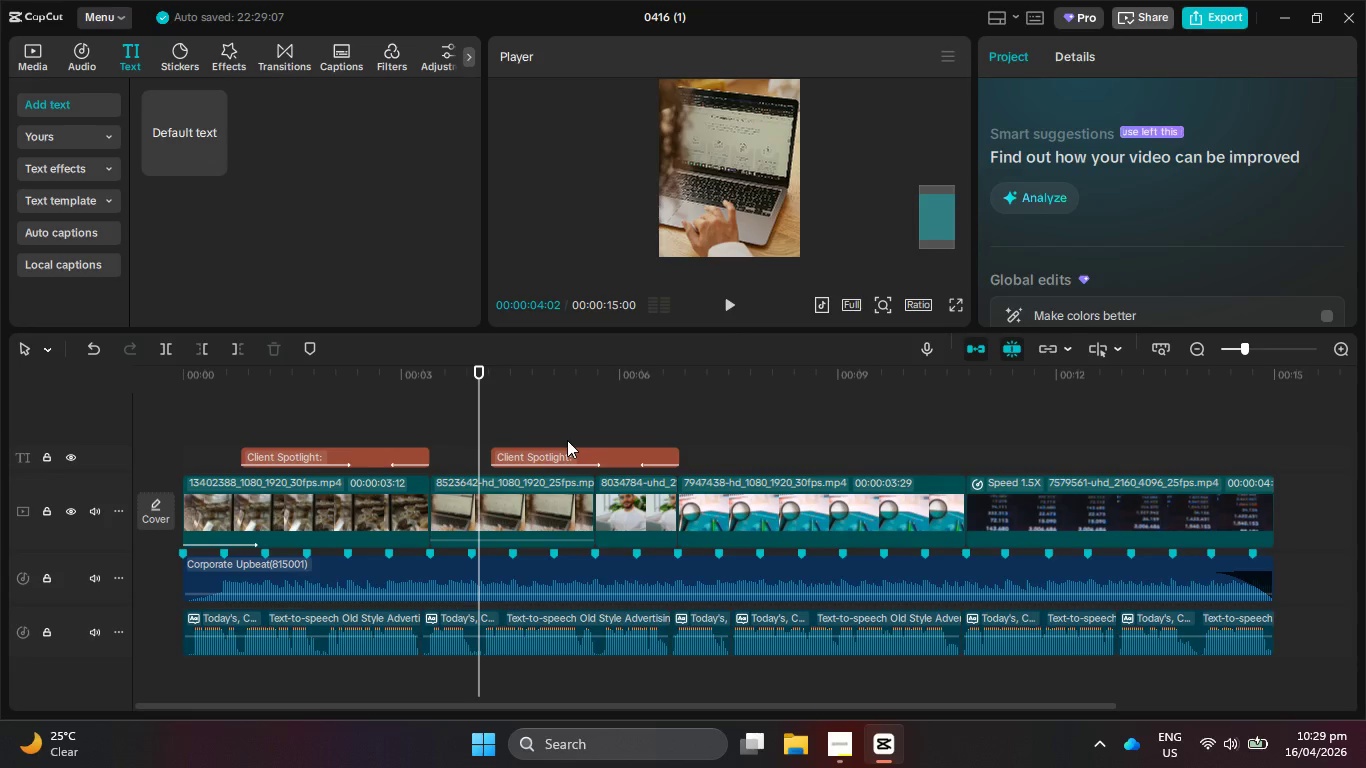 
left_click_drag(start_coordinate=[559, 451], to_coordinate=[542, 452])
 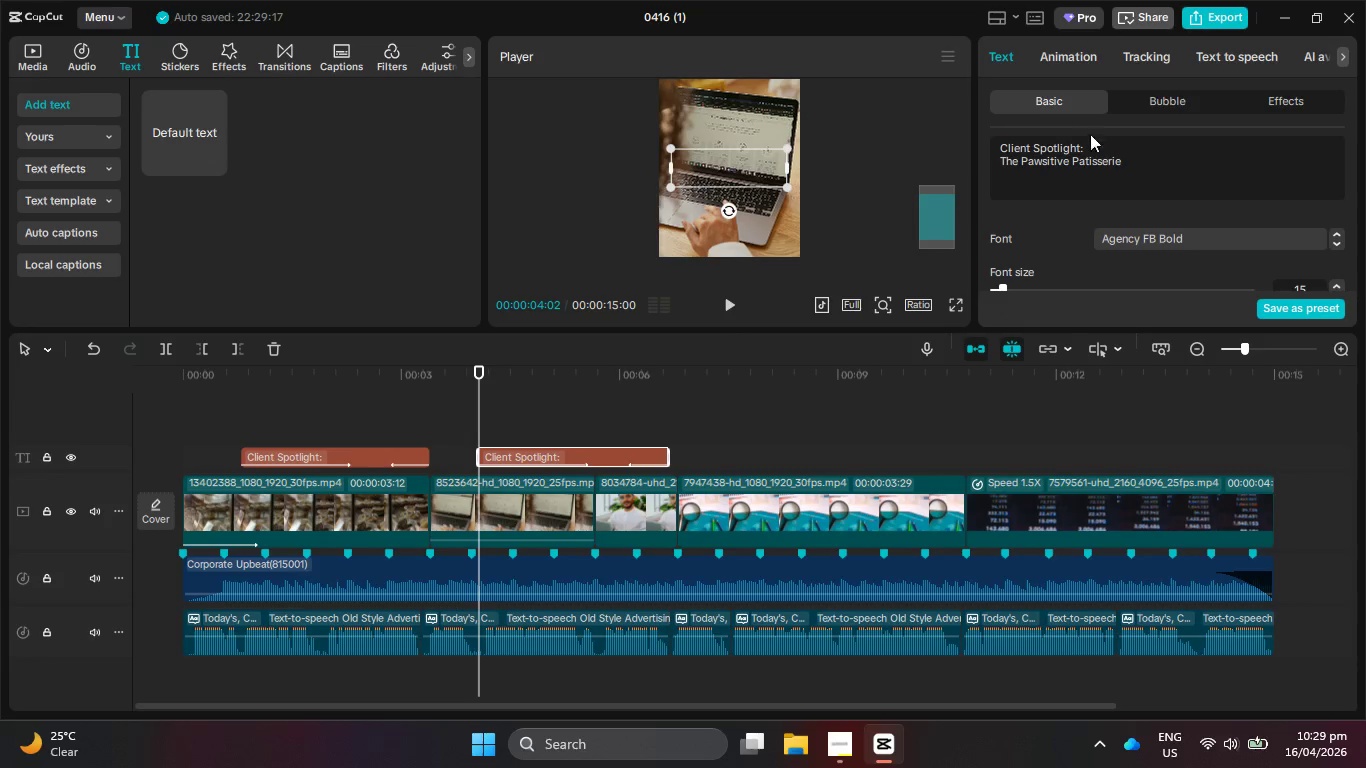 
left_click_drag(start_coordinate=[1149, 171], to_coordinate=[980, 123])
 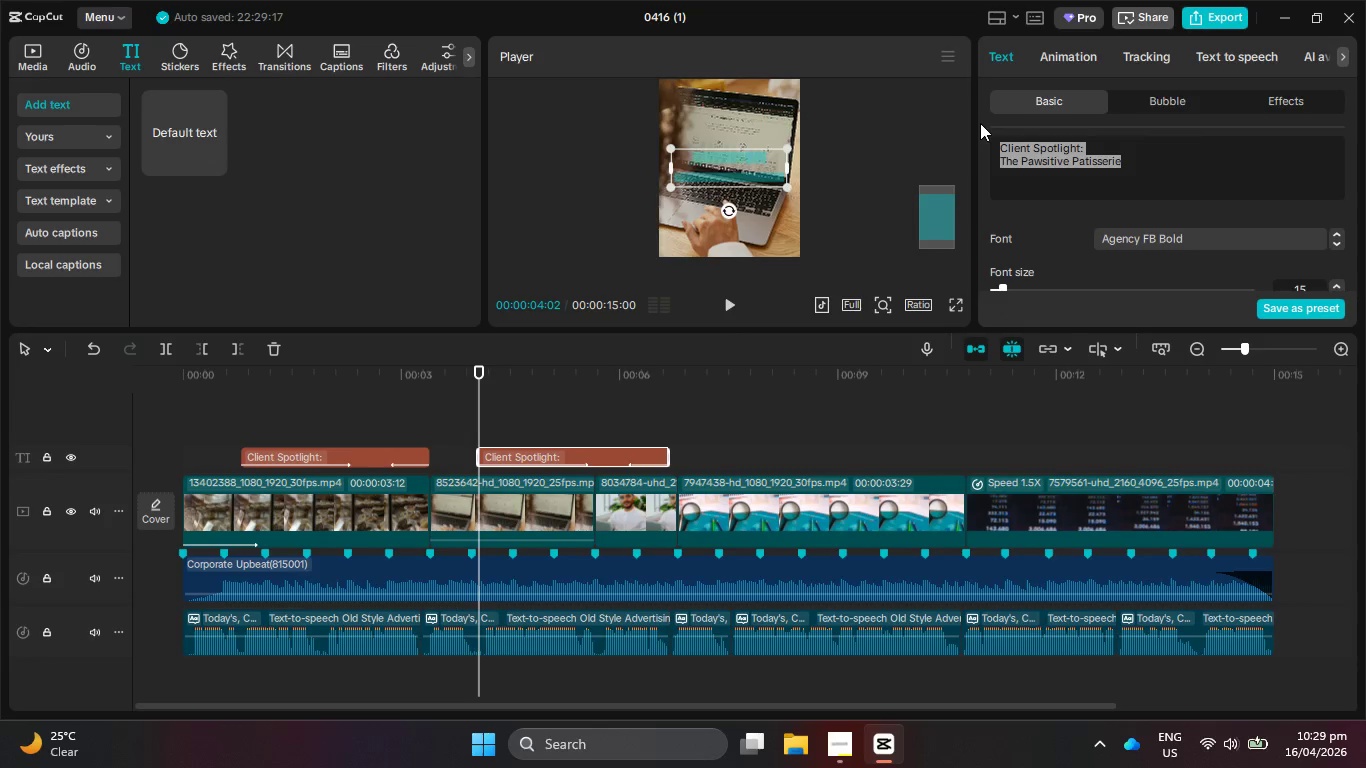 
key(Control+V)
 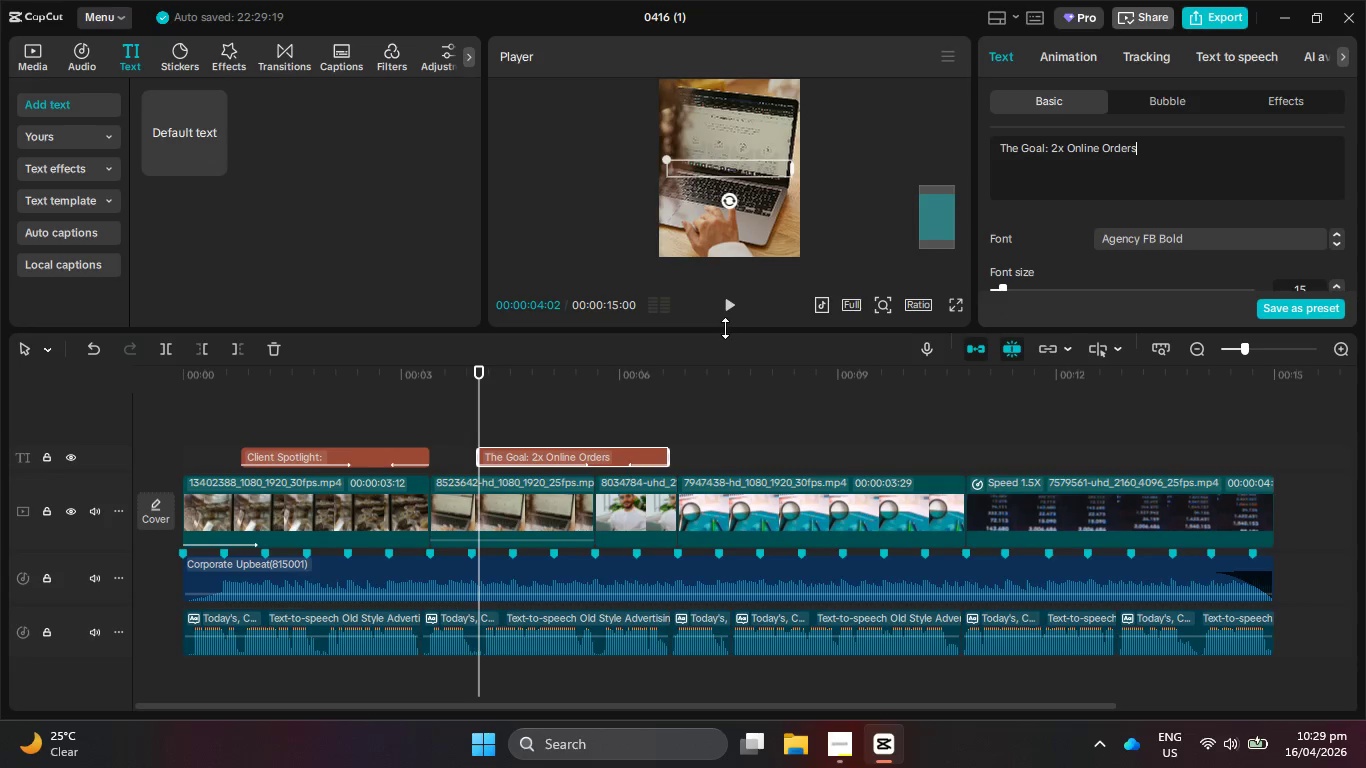 
left_click([725, 311])
 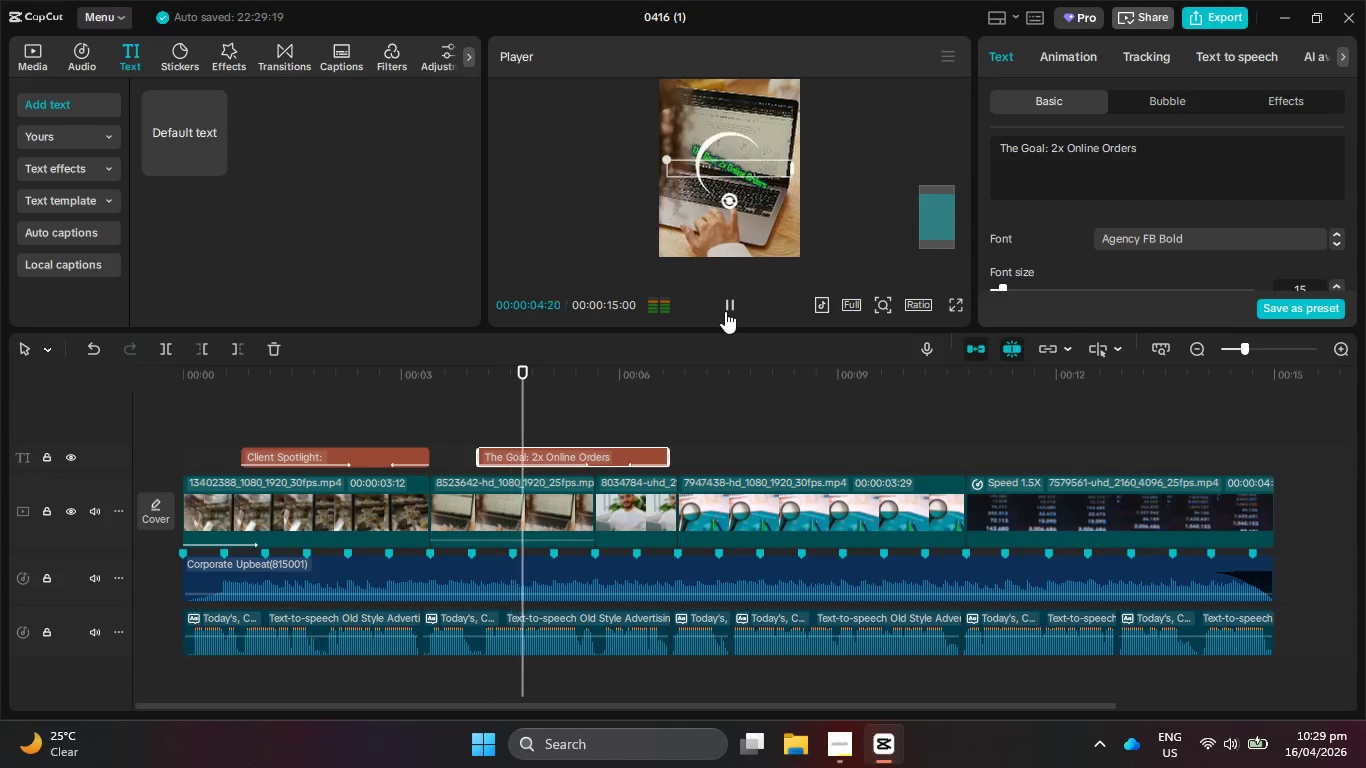 
left_click([725, 311])
 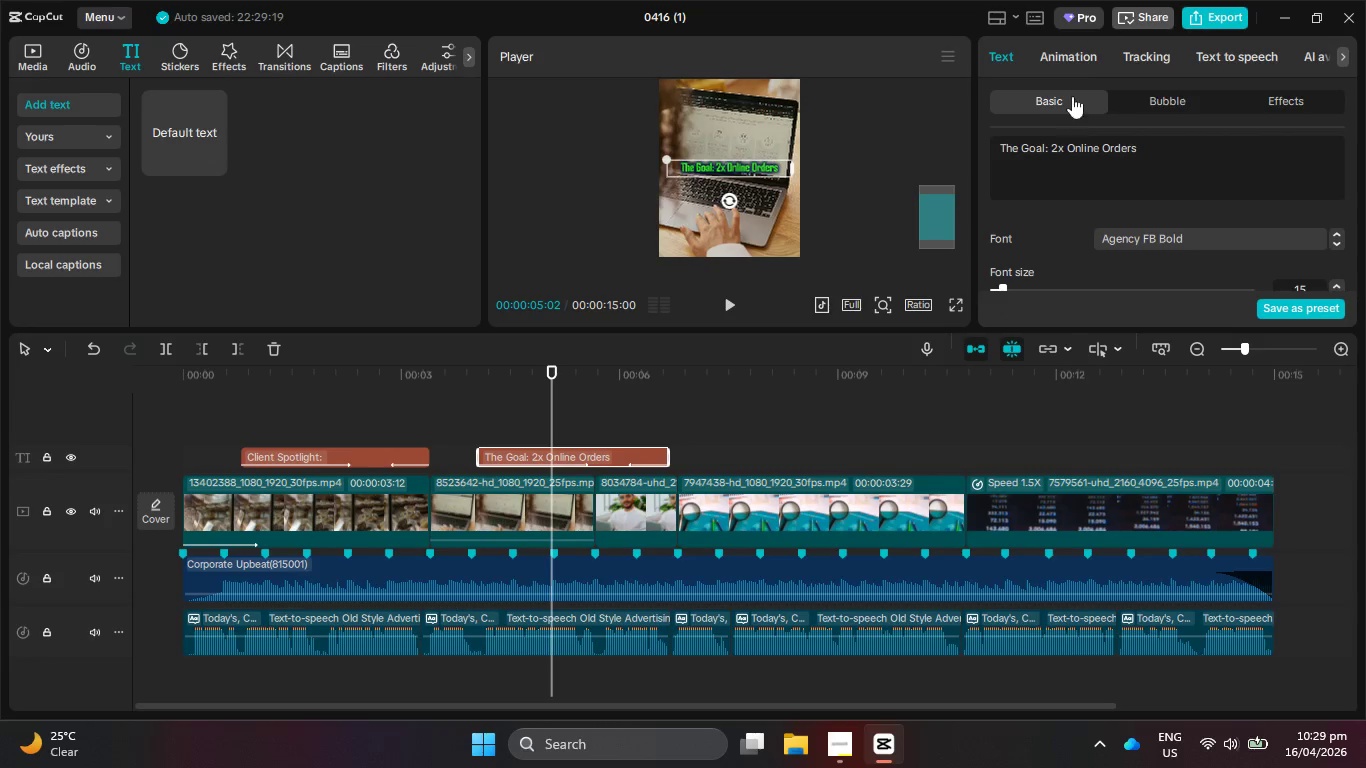 
left_click([1075, 44])
 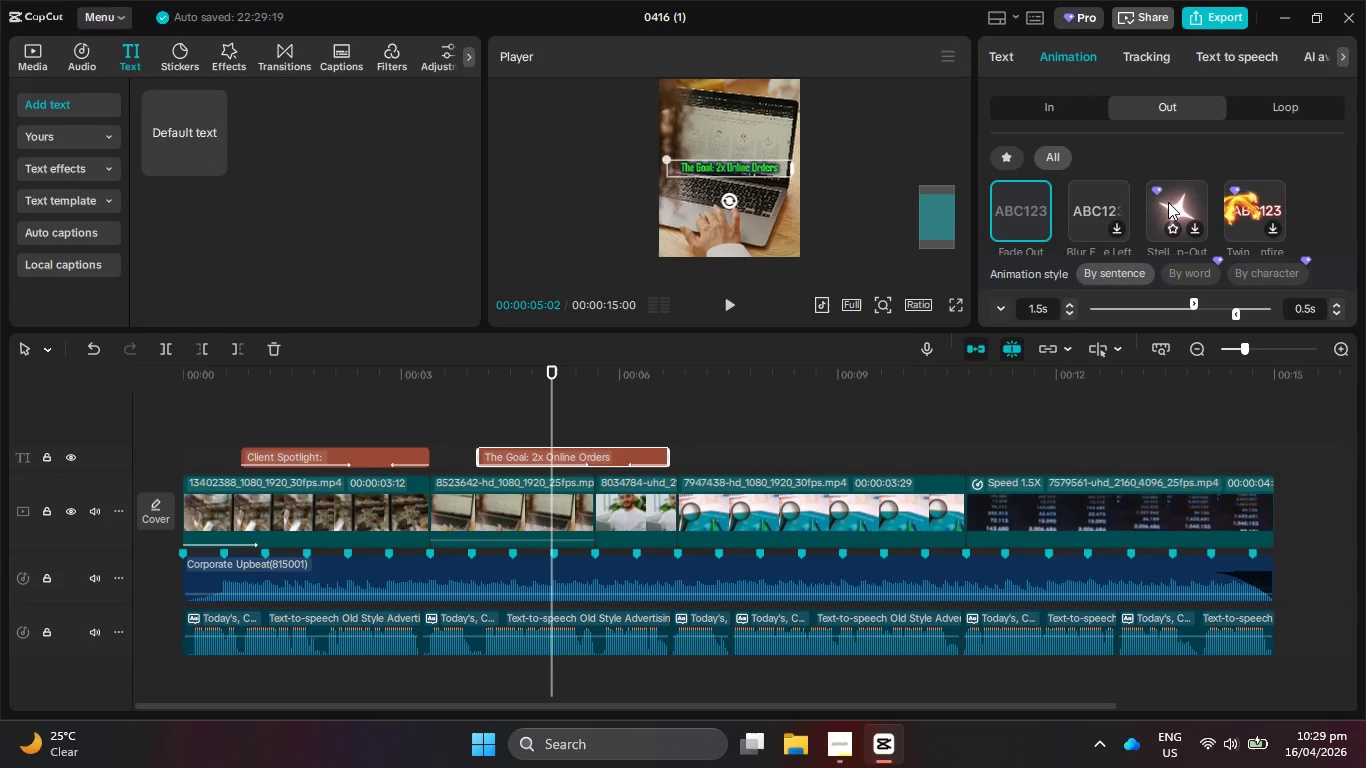 
left_click([1169, 204])
 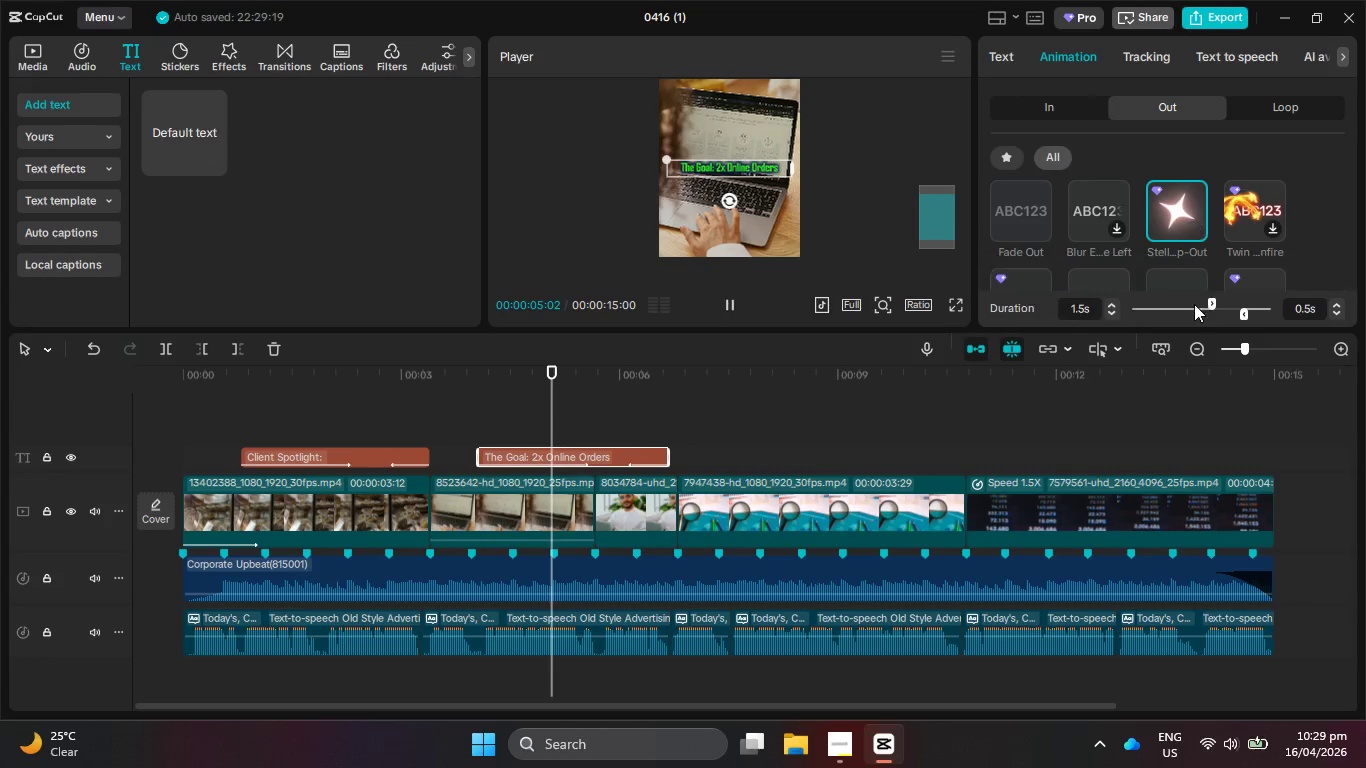 
left_click_drag(start_coordinate=[1192, 304], to_coordinate=[1170, 304])
 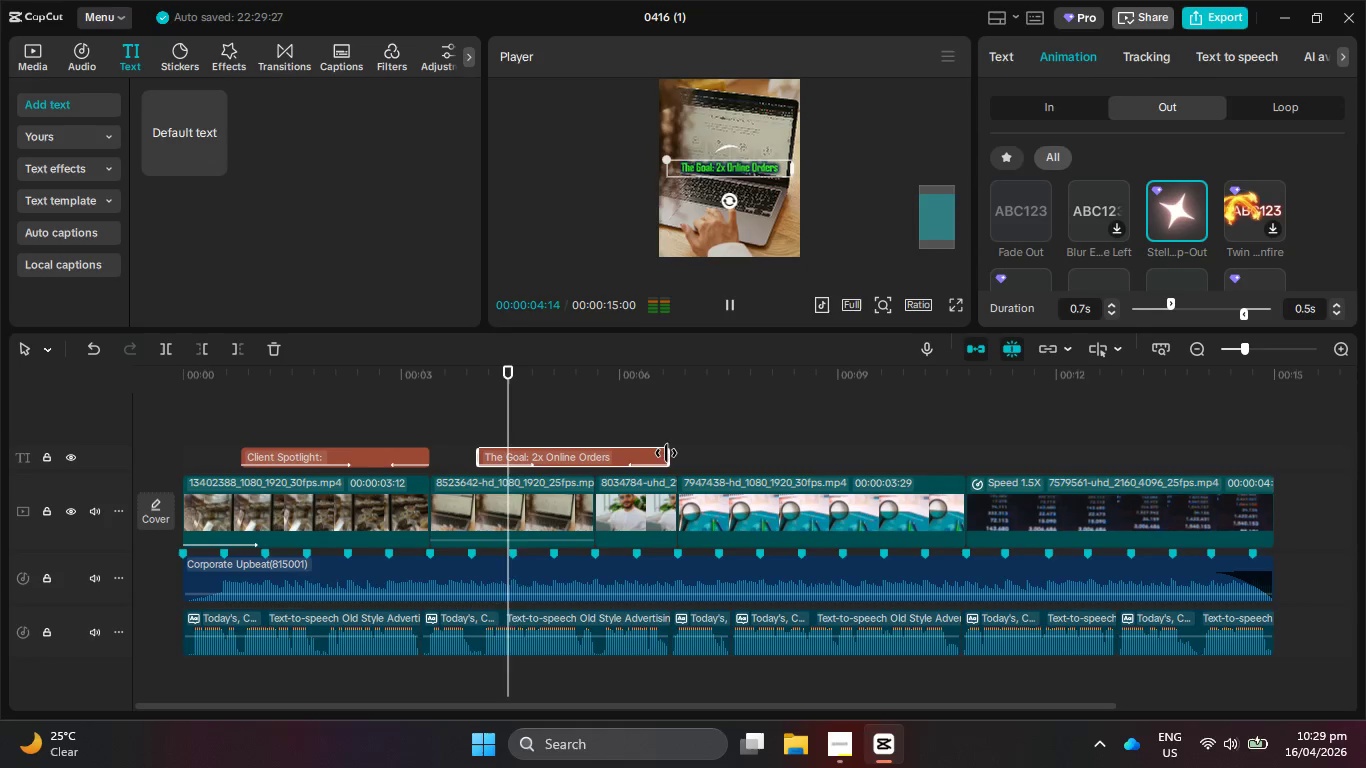 
left_click_drag(start_coordinate=[666, 453], to_coordinate=[596, 445])
 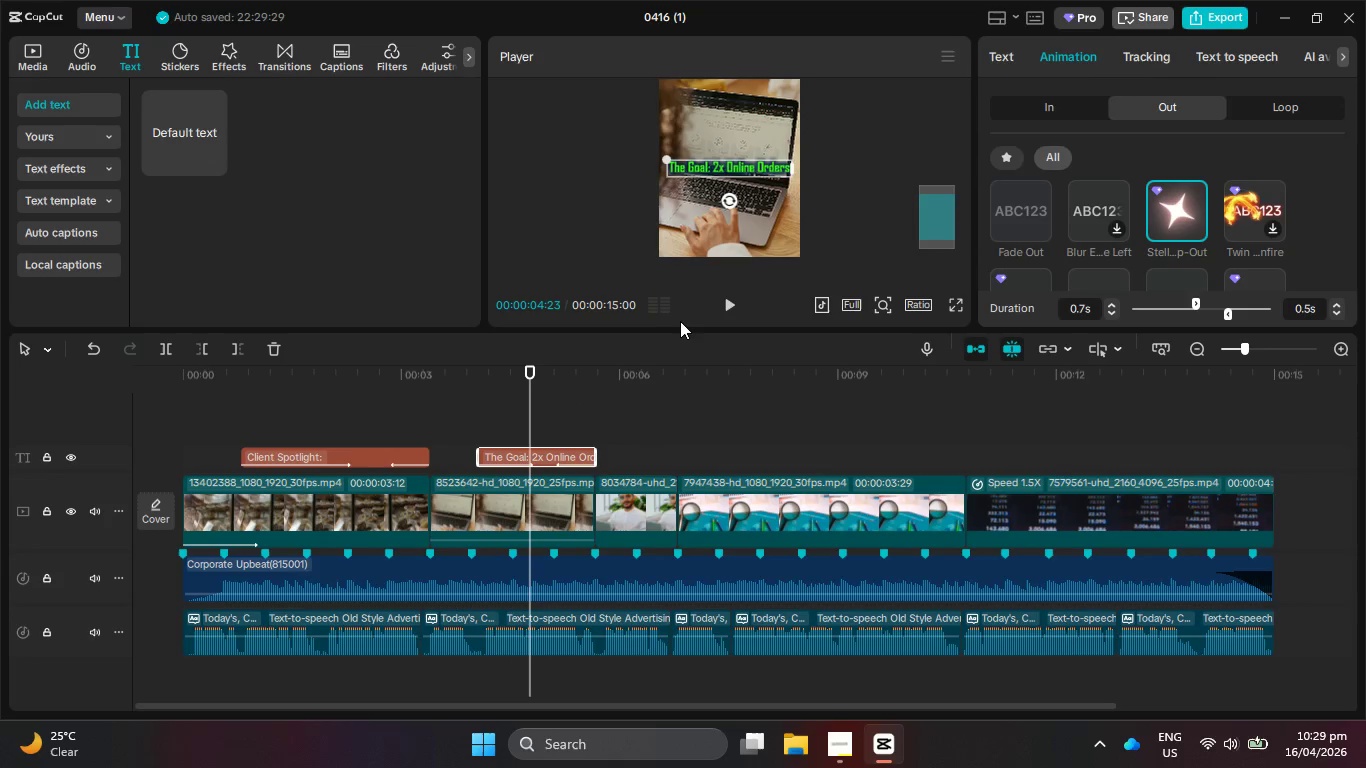 
left_click([724, 304])
 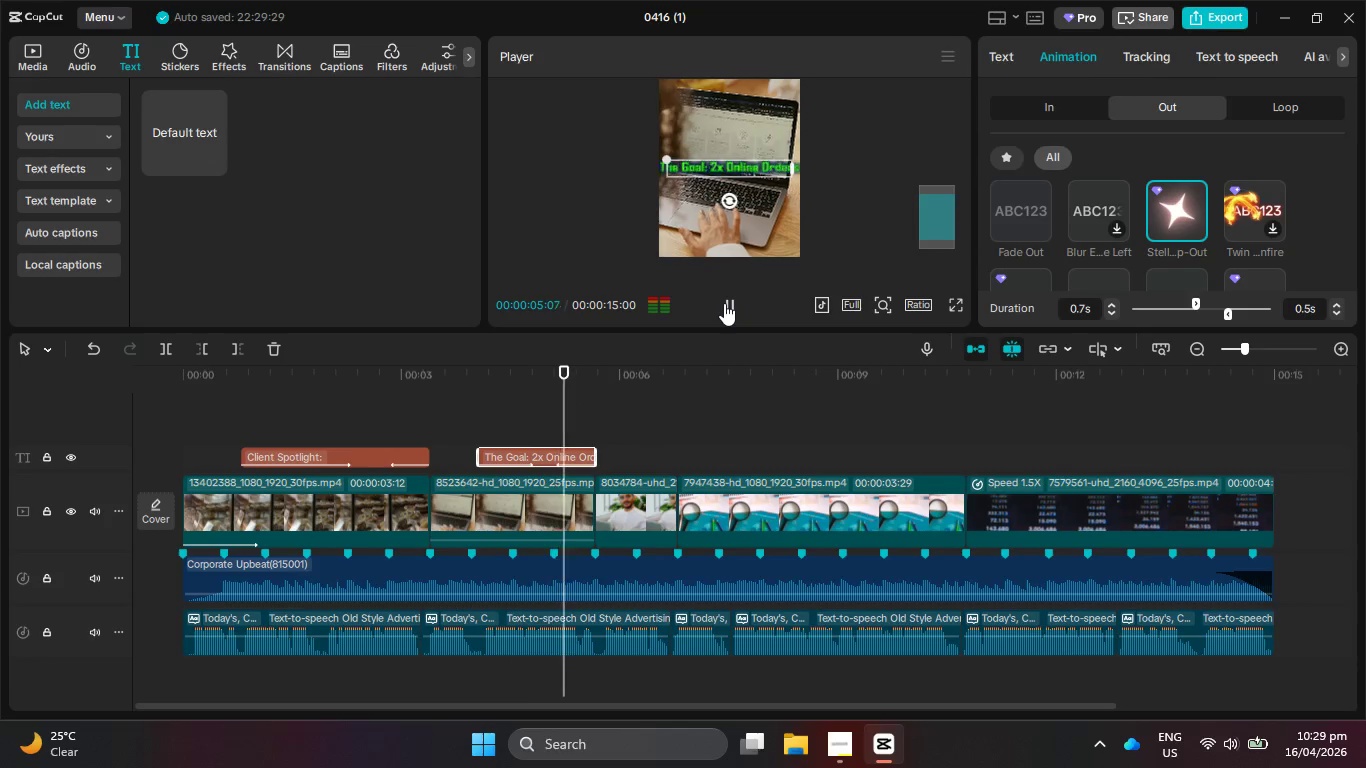 
left_click([724, 303])
 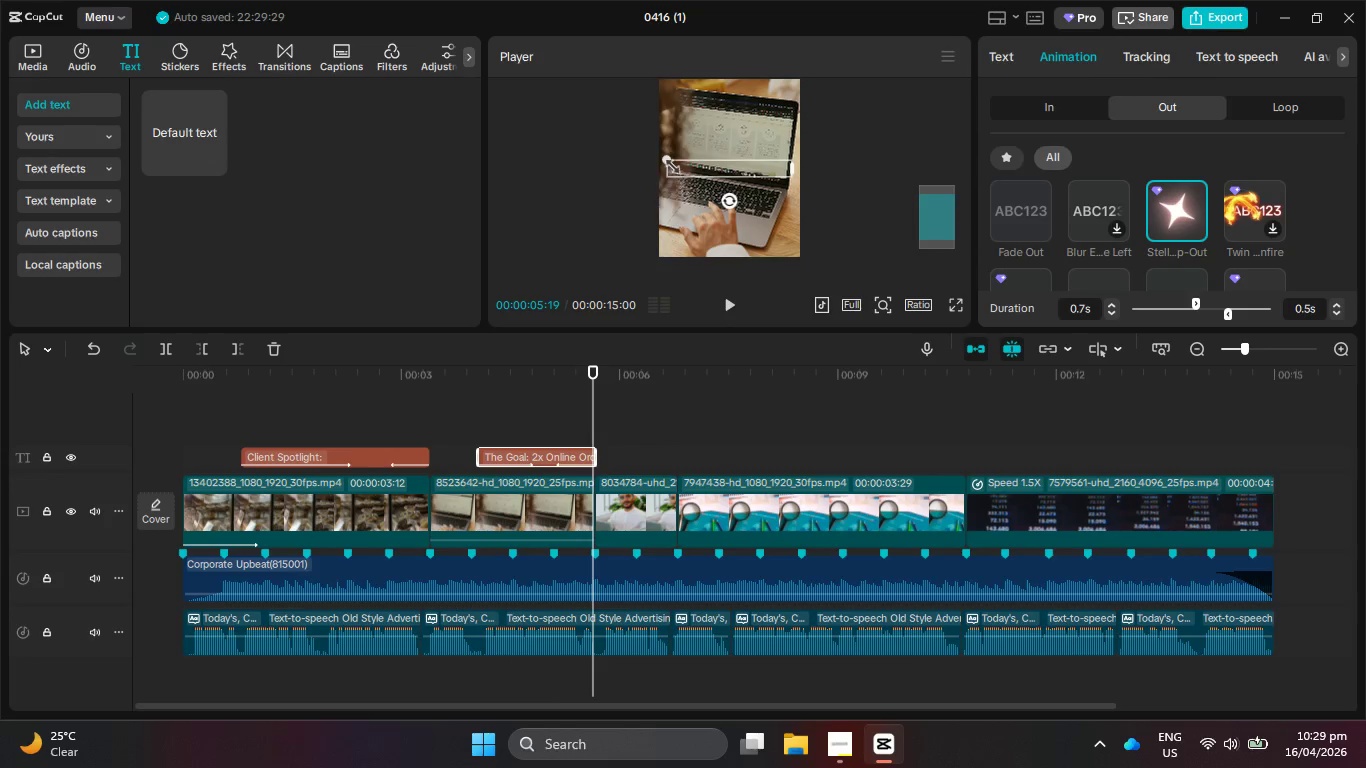 
left_click_drag(start_coordinate=[668, 157], to_coordinate=[678, 161])
 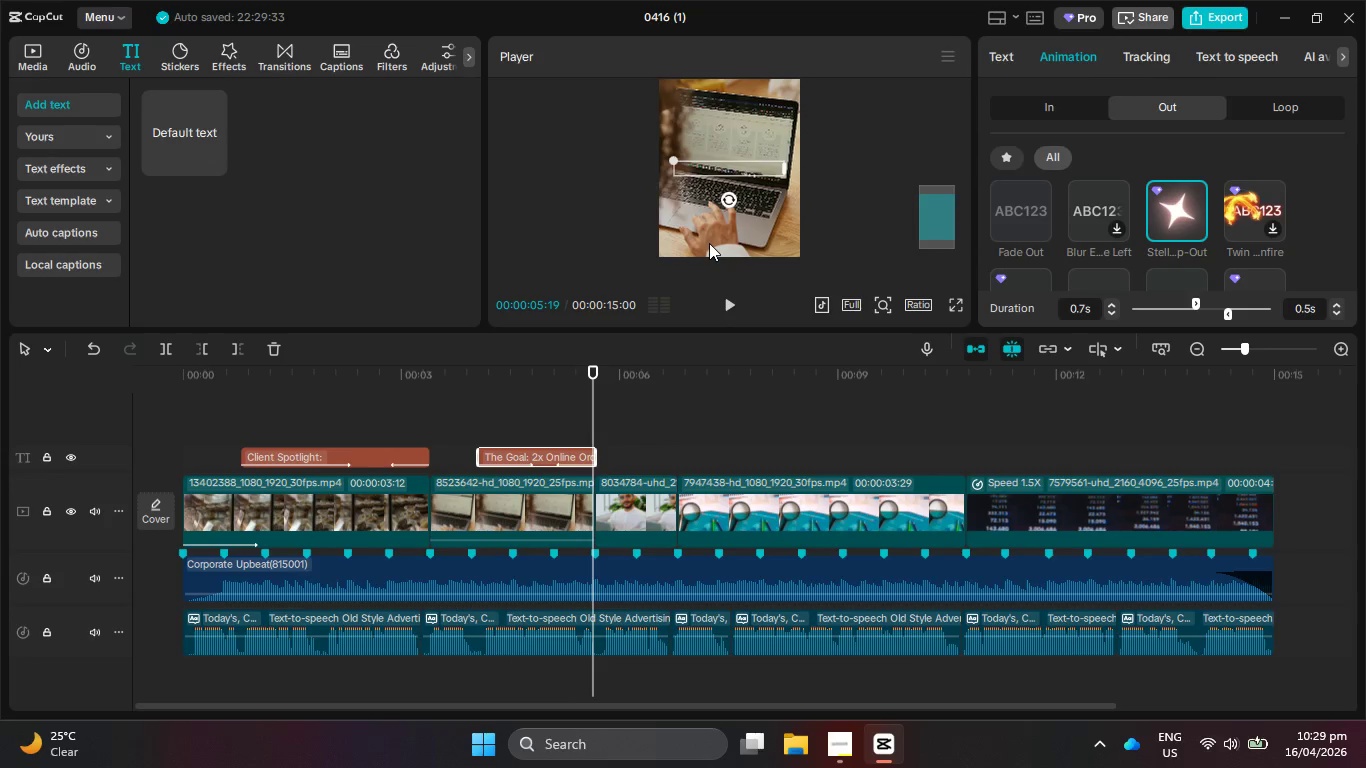 
key(Control+Z)
 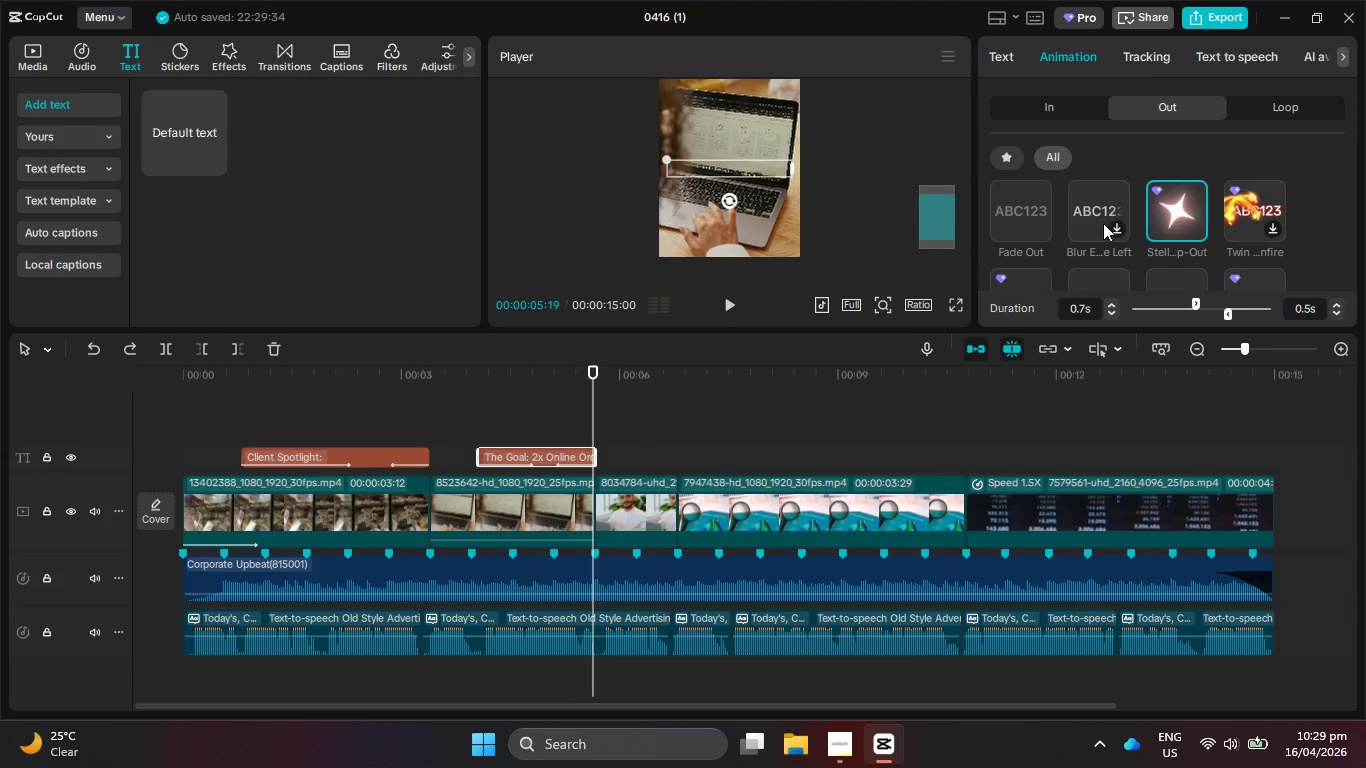 
scroll: coordinate [1132, 231], scroll_direction: down, amount: 1.0
 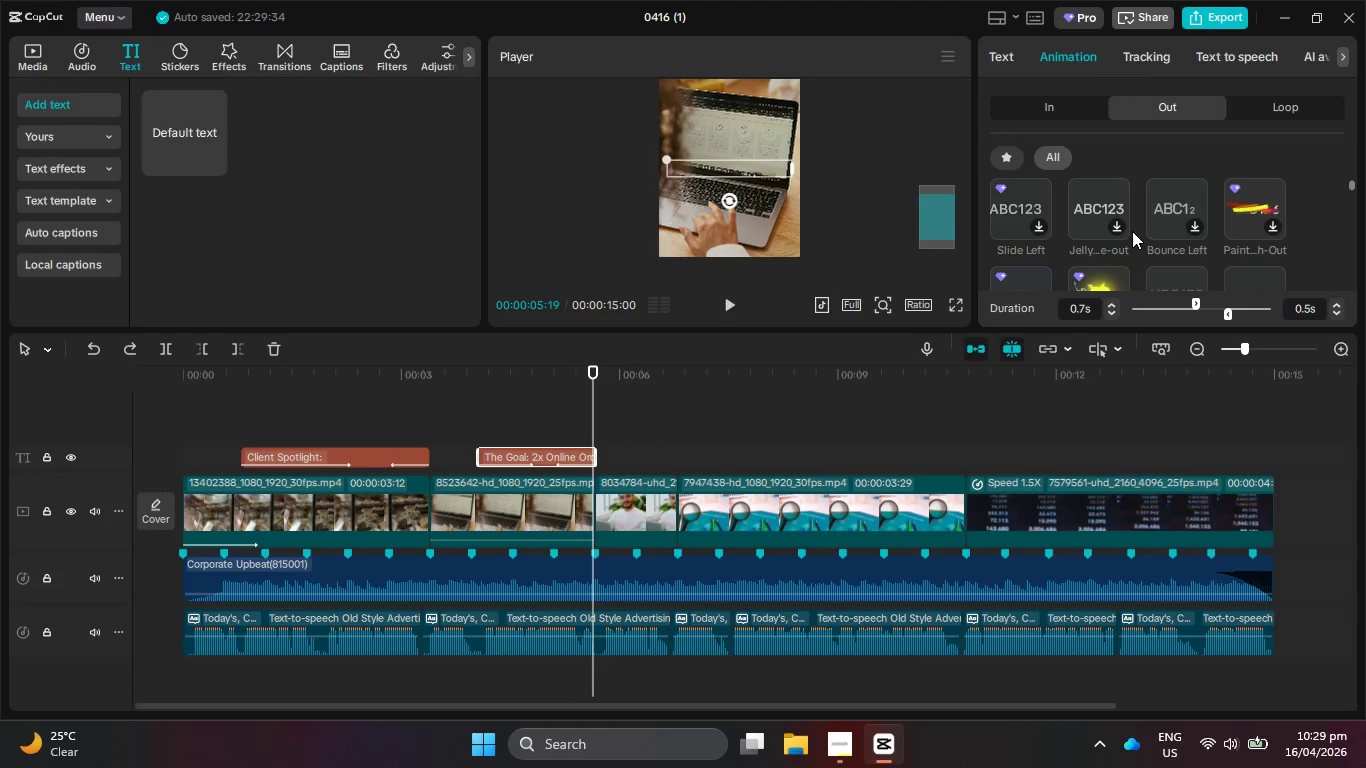 
scroll: coordinate [1132, 231], scroll_direction: up, amount: 2.0